 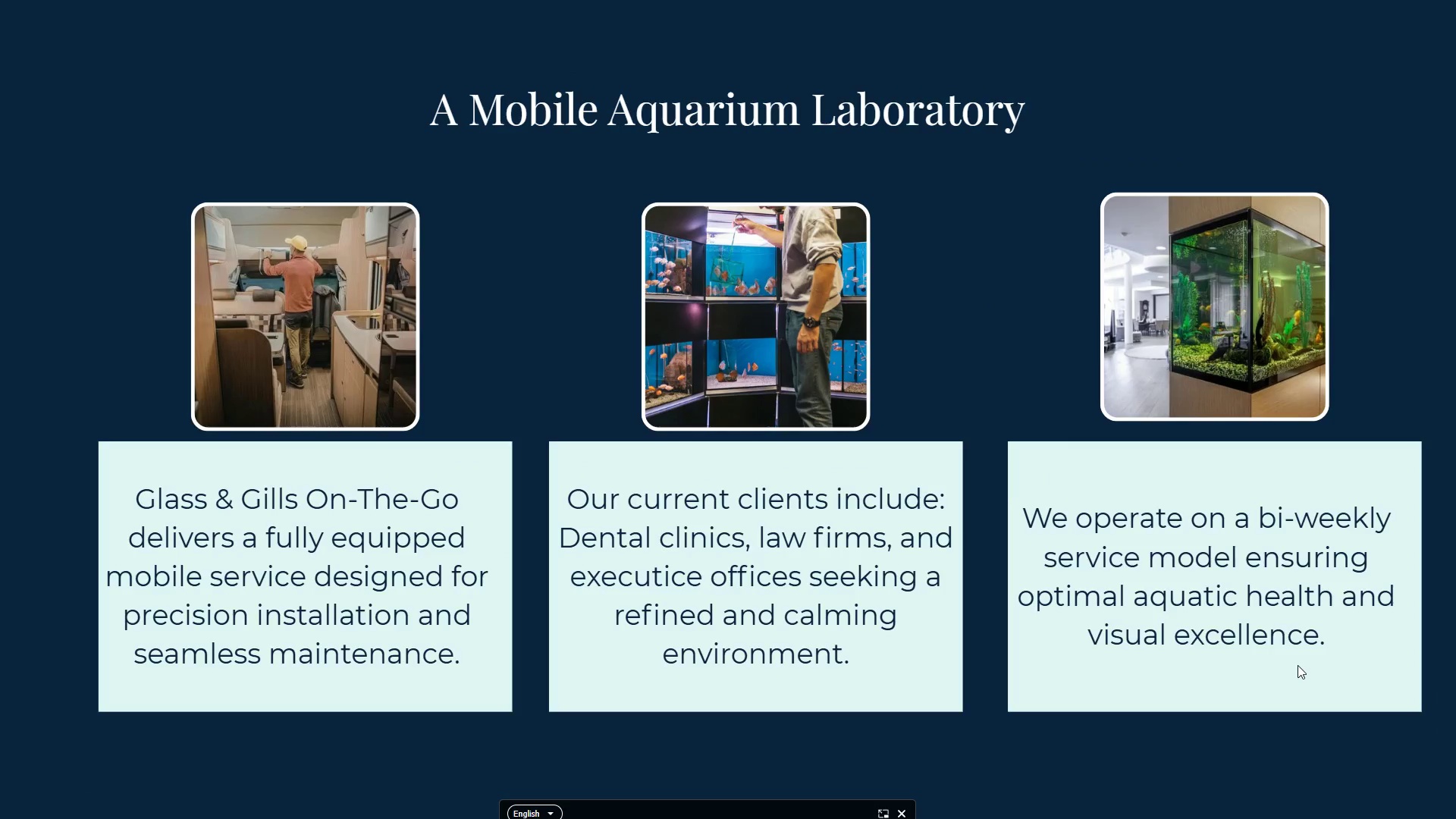 
key(ArrowRight)
 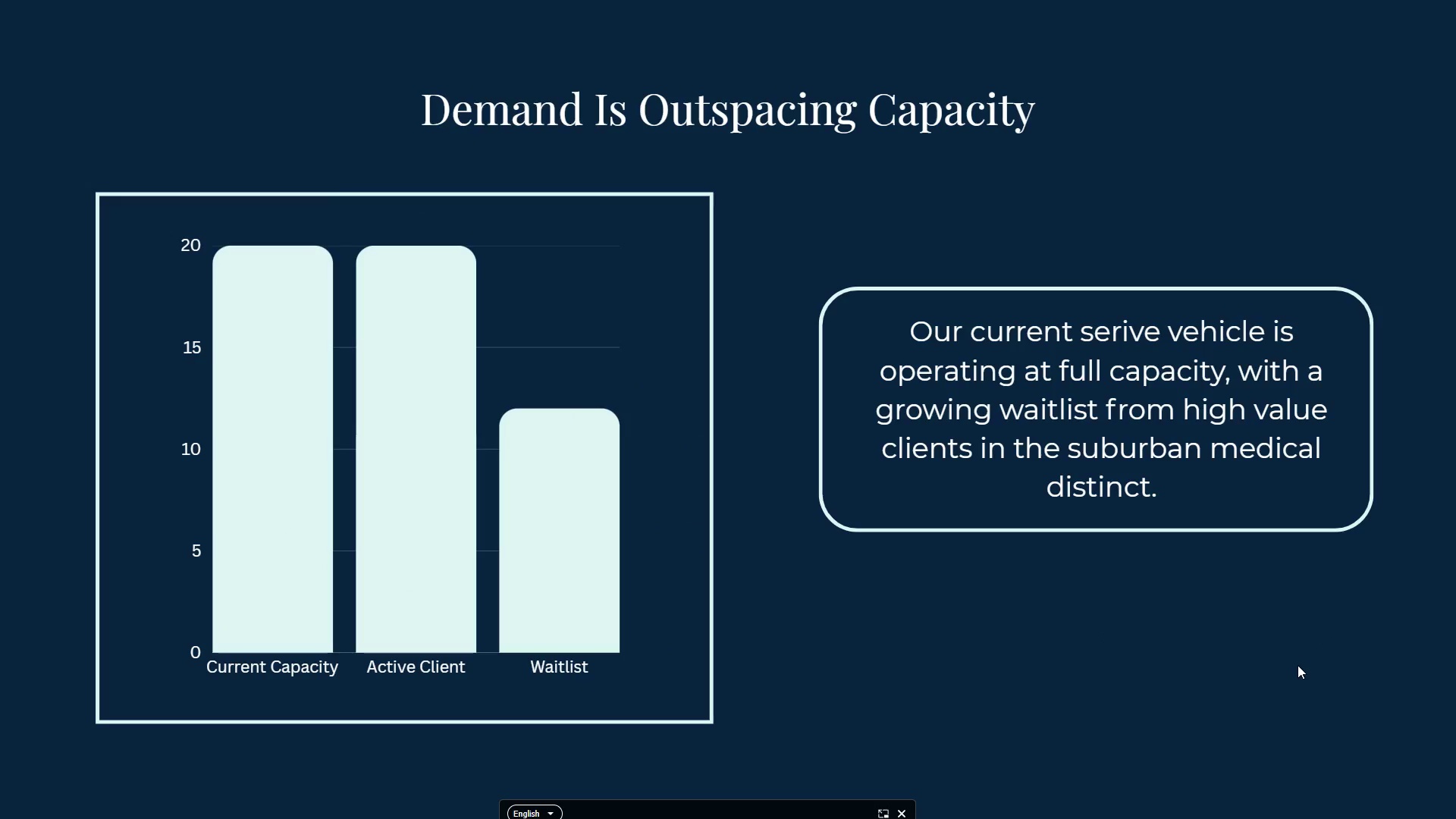 
wait(13.45)
 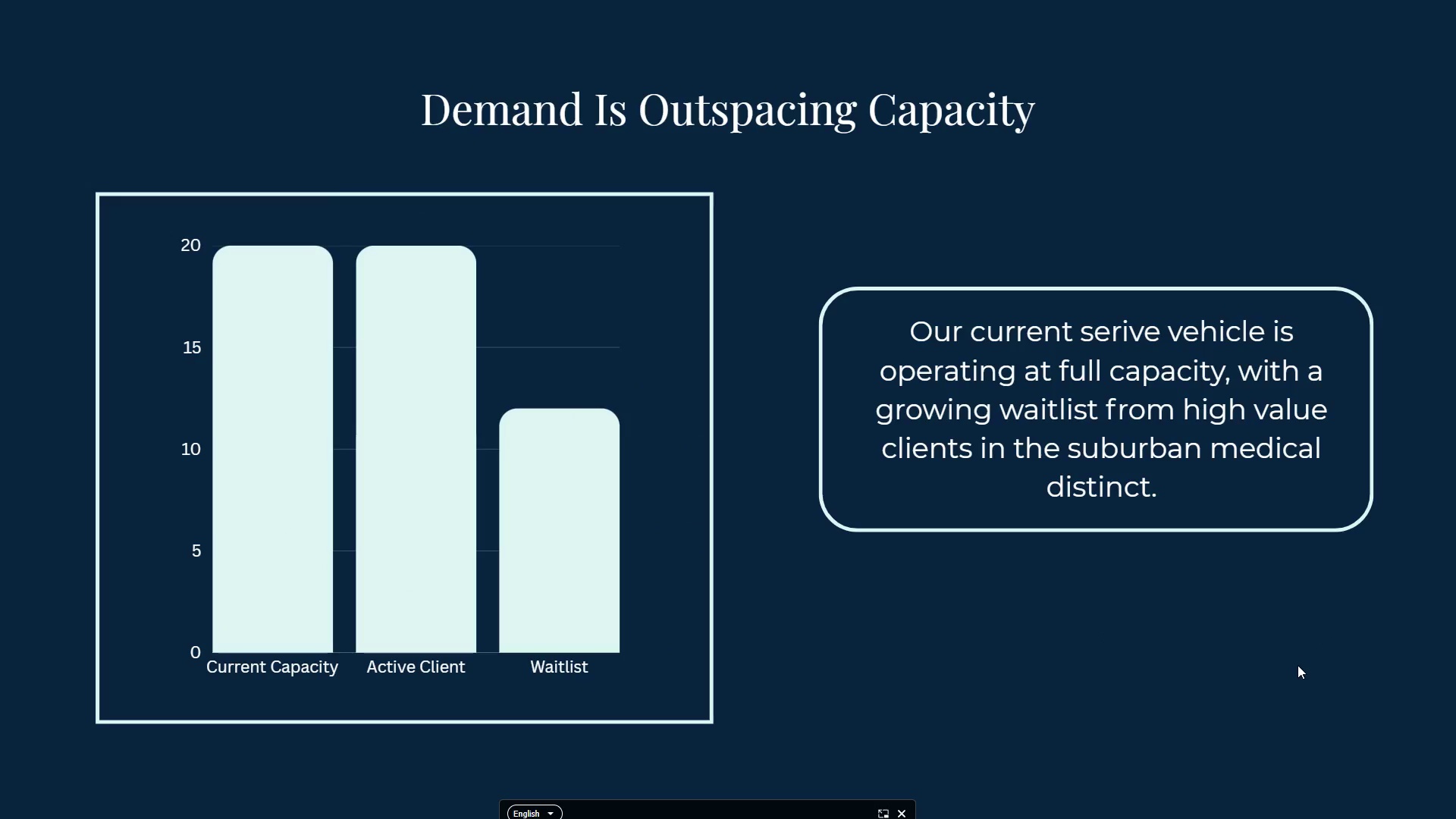 
key(ArrowRight)
 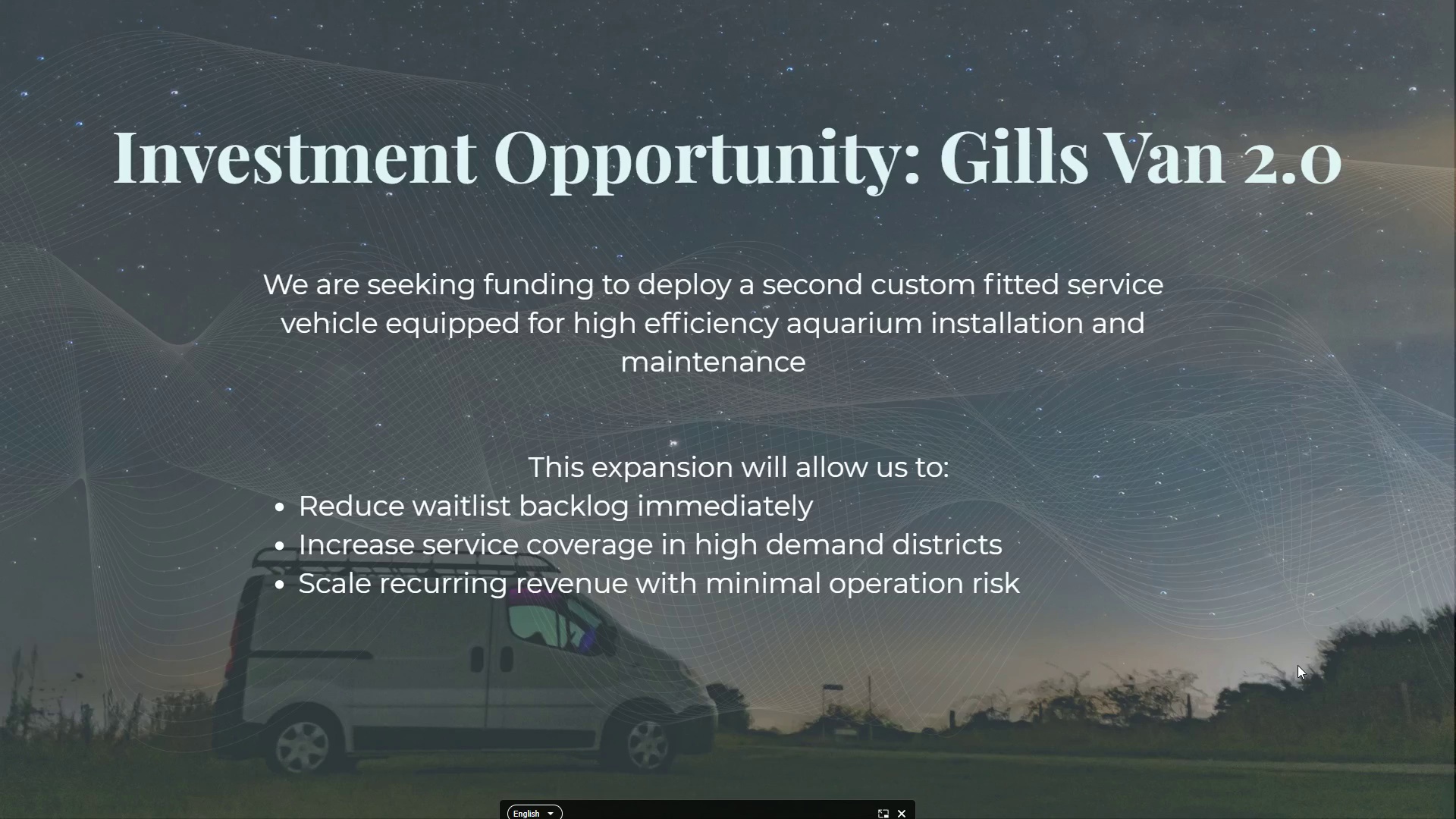 
wait(32.38)
 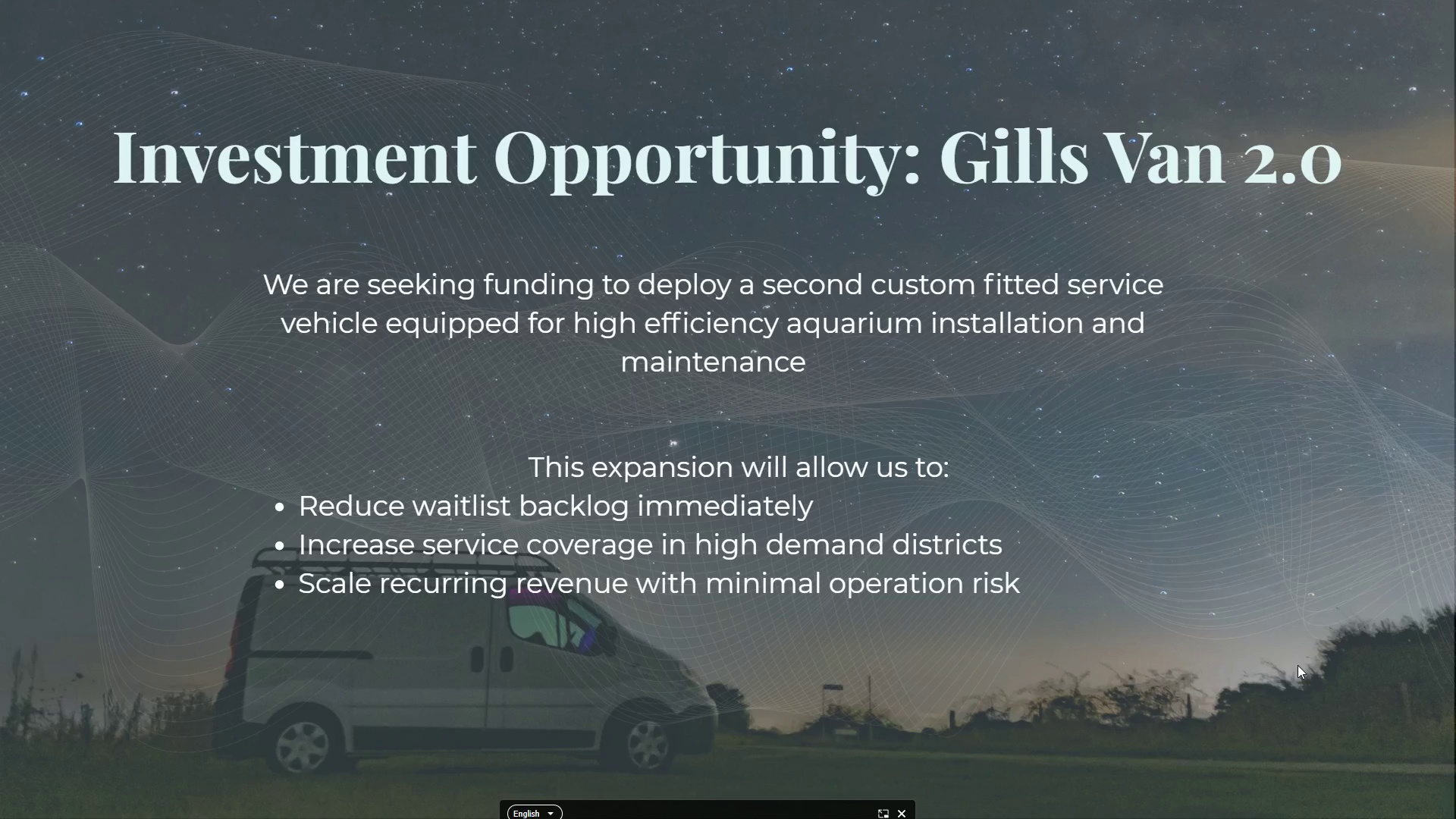 
key(ArrowRight)
 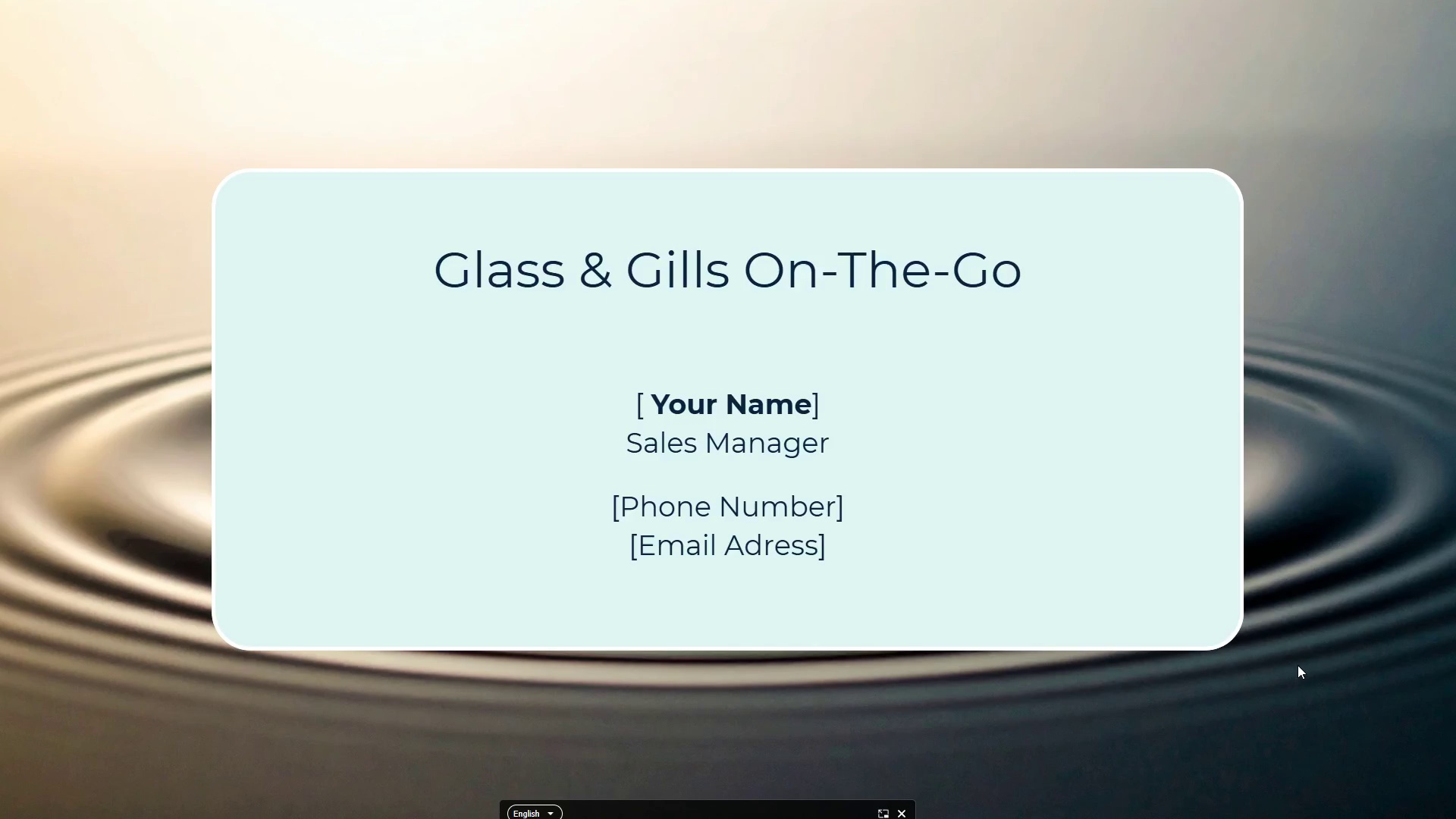 
key(Escape)
 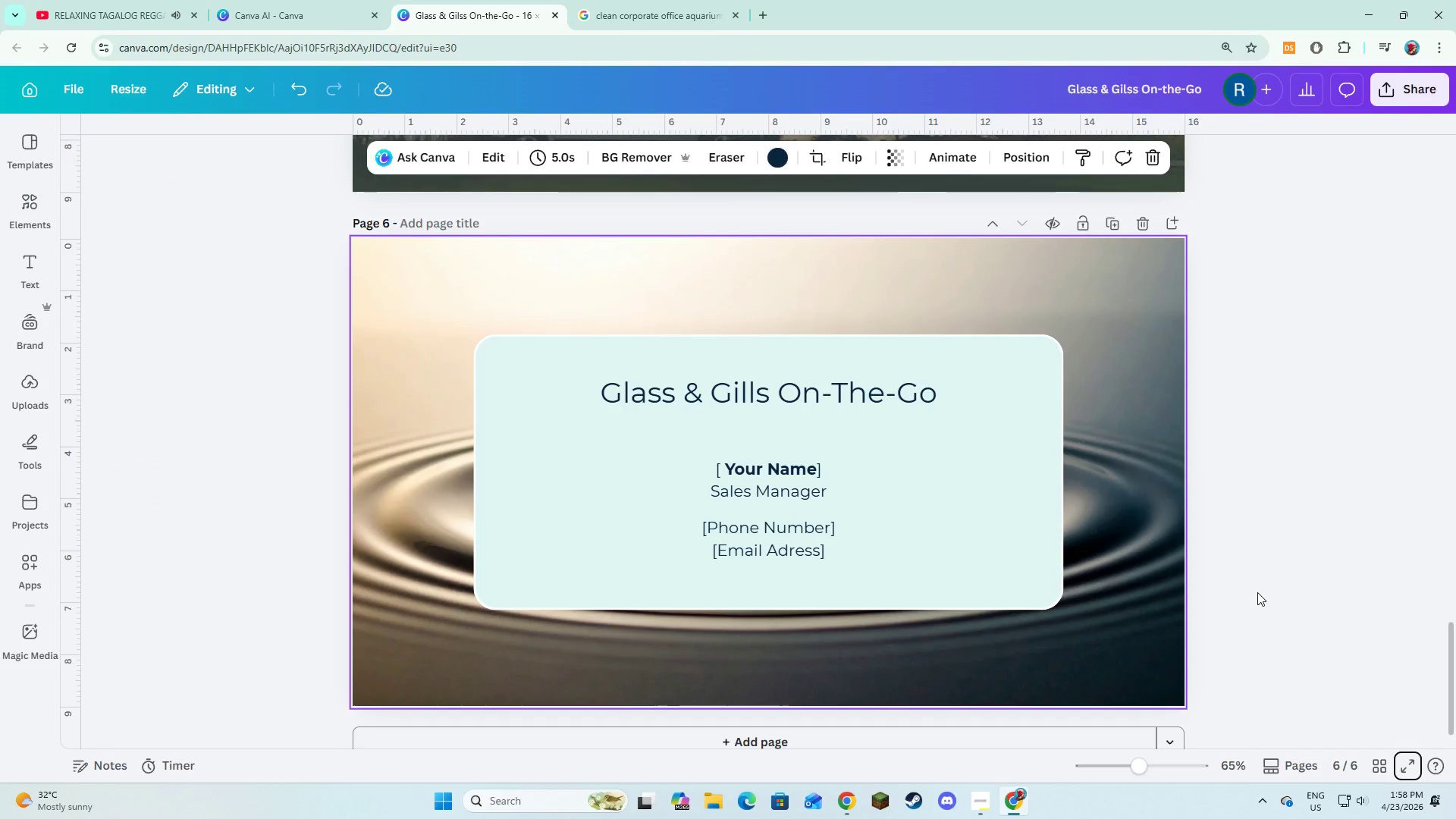 